 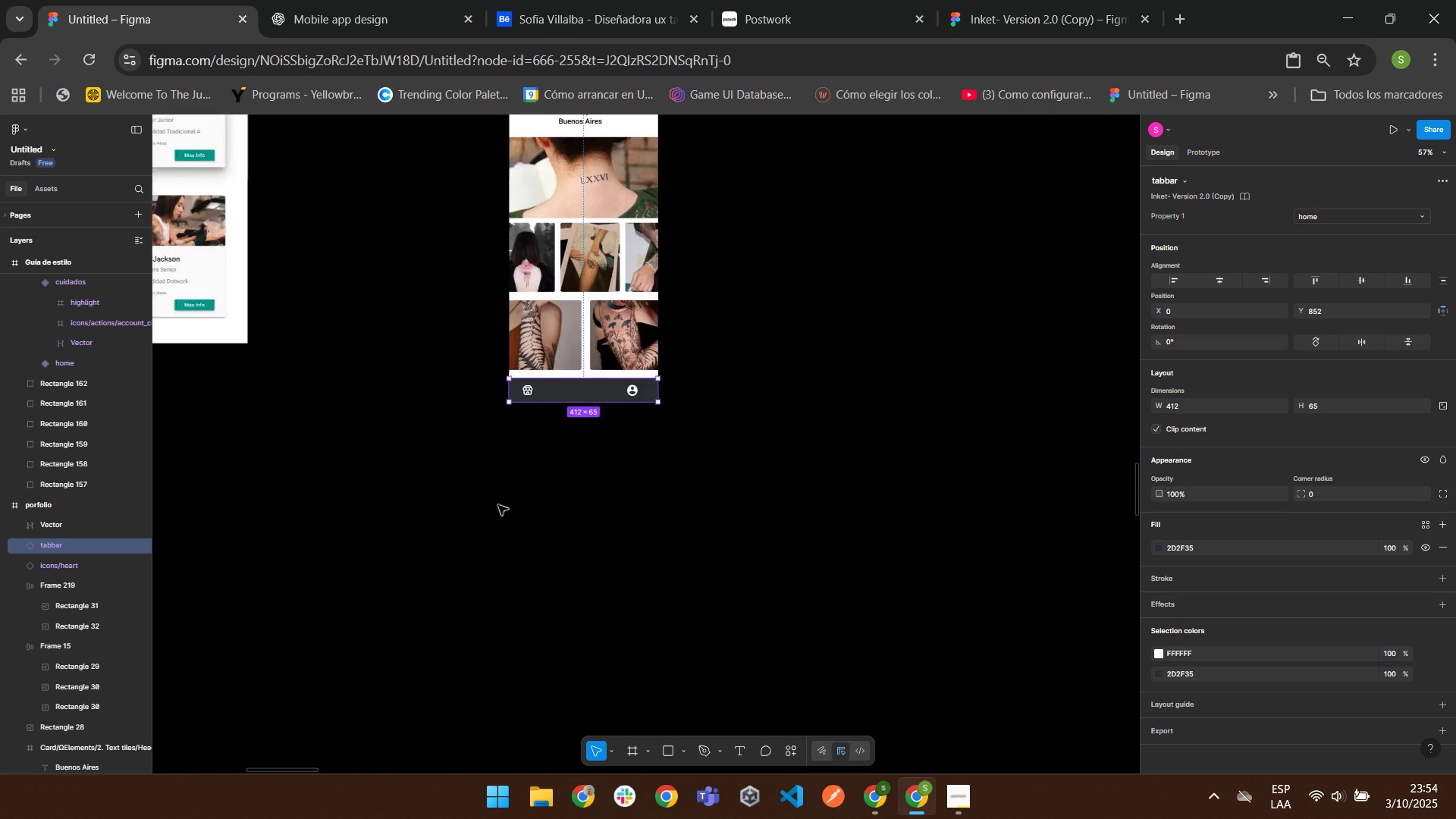 
double_click([387, 496])
 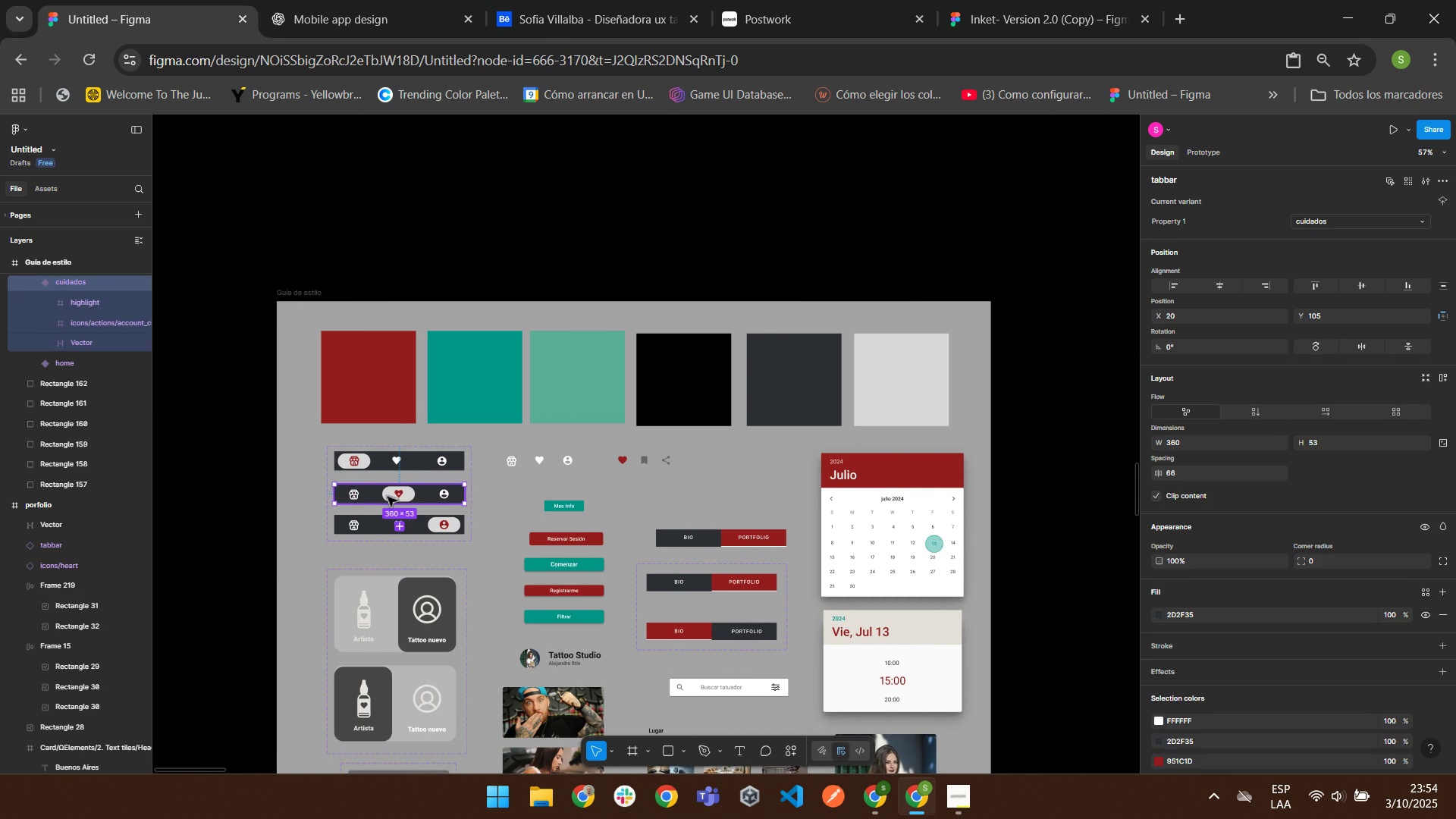 
double_click([387, 496])
 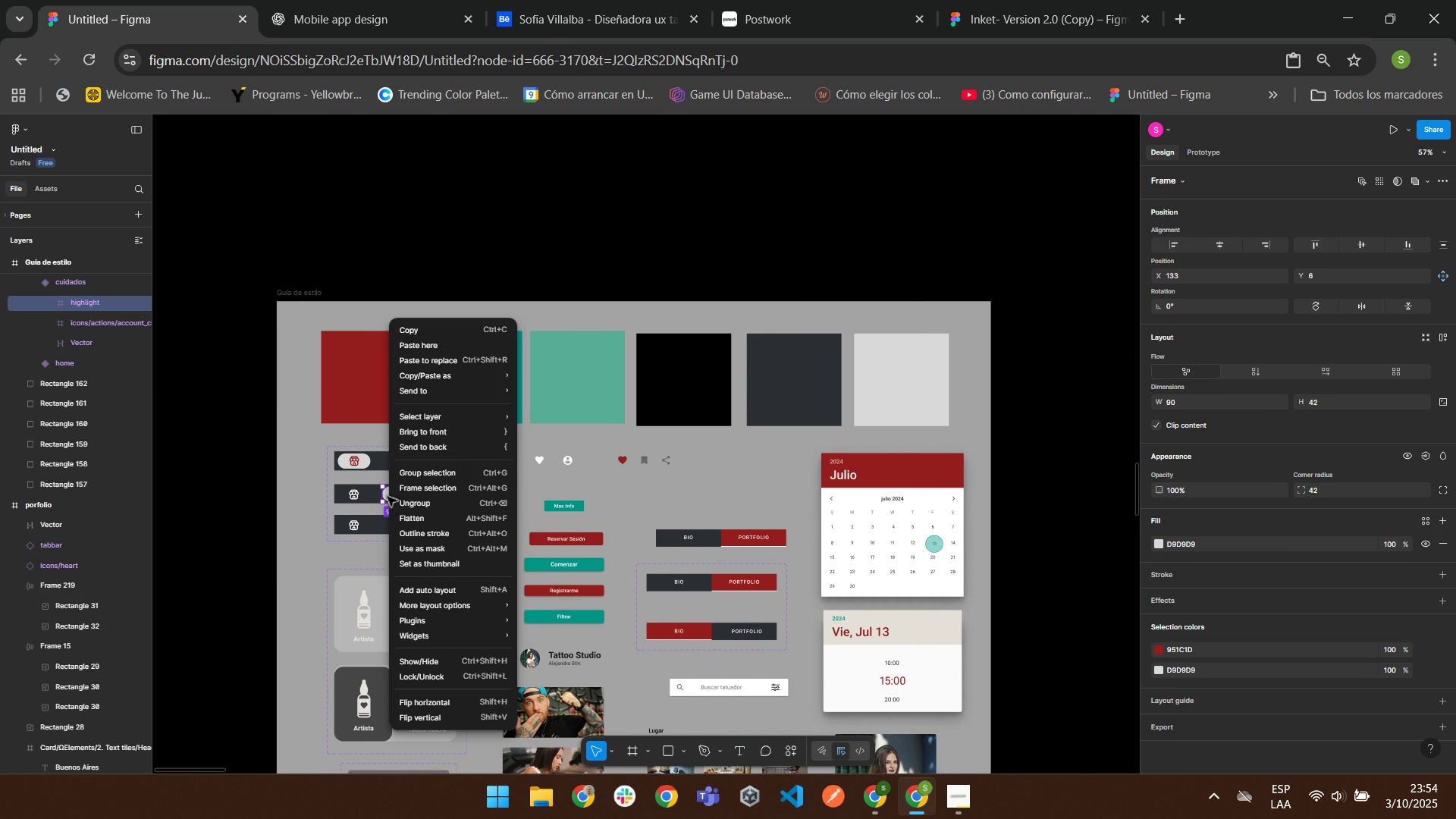 
right_click([387, 496])
 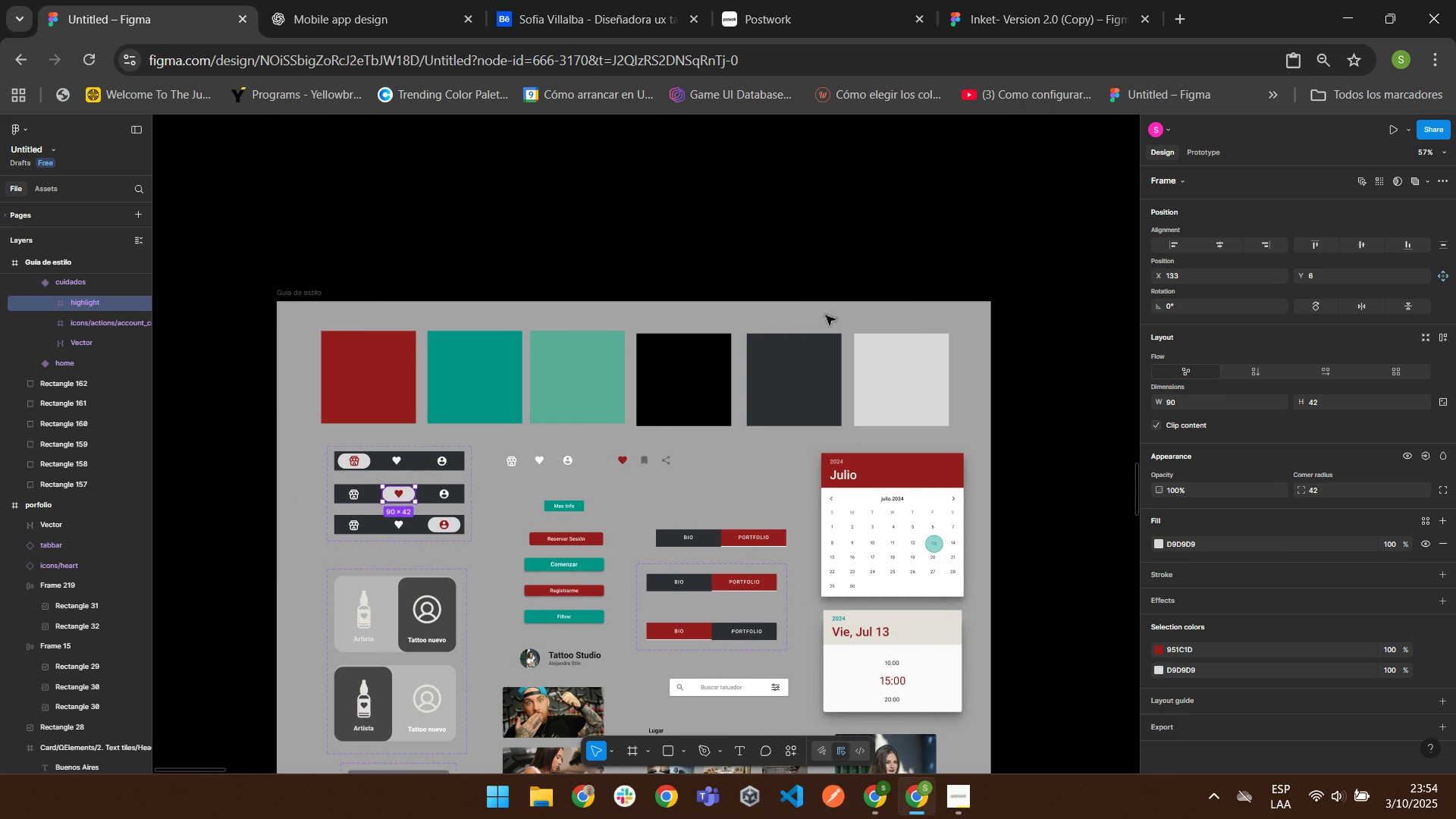 
left_click([831, 268])
 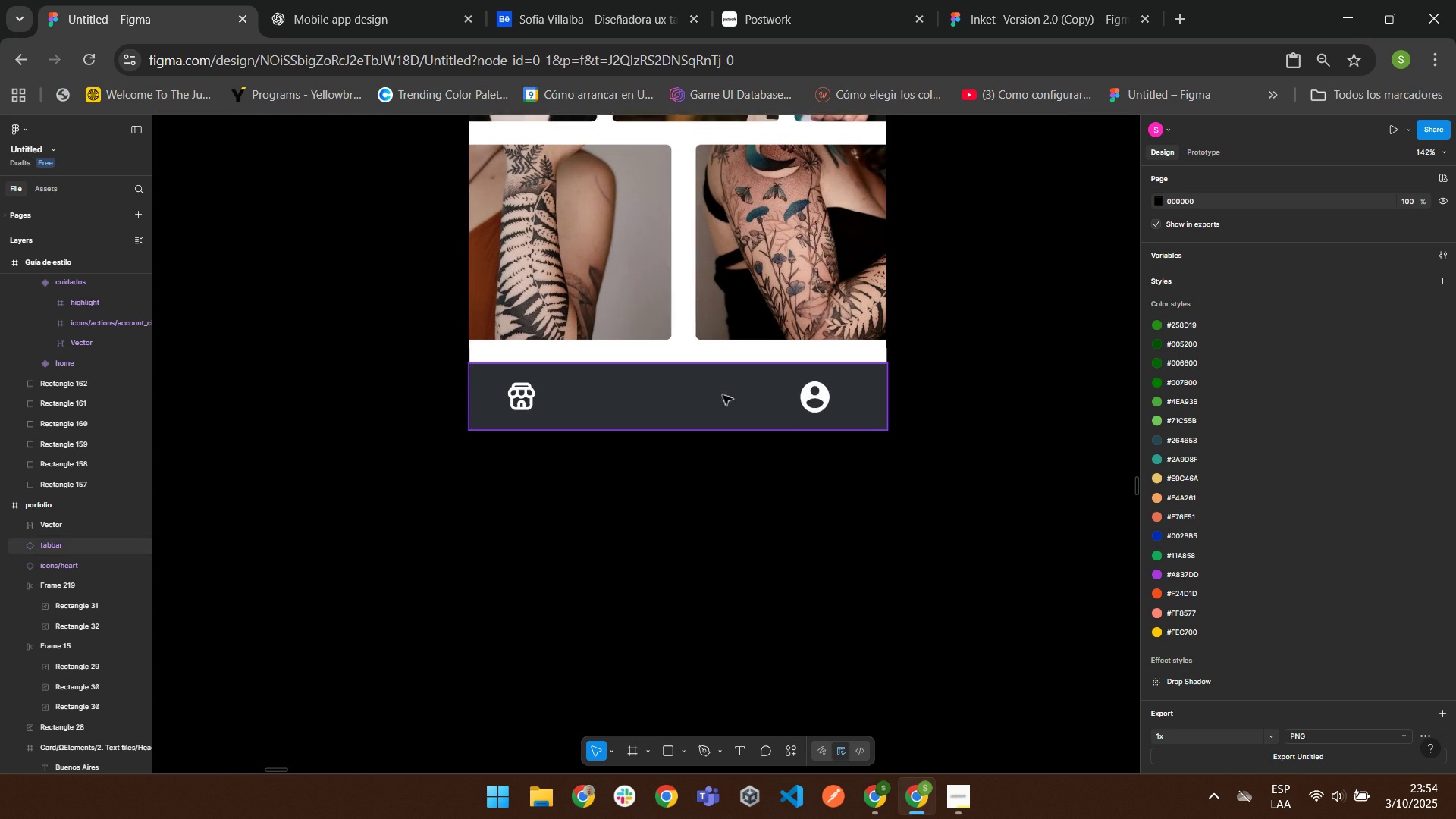 
right_click([641, 392])